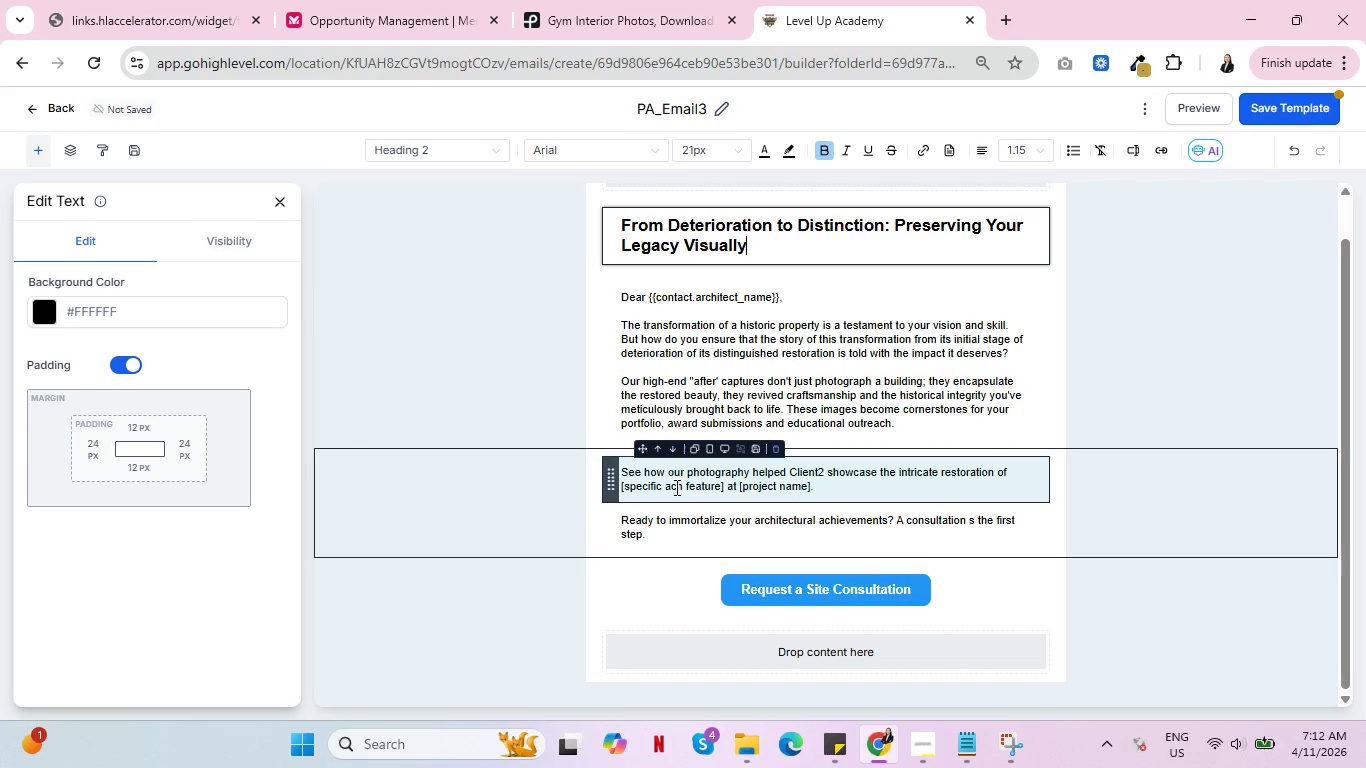 
left_click([675, 487])
 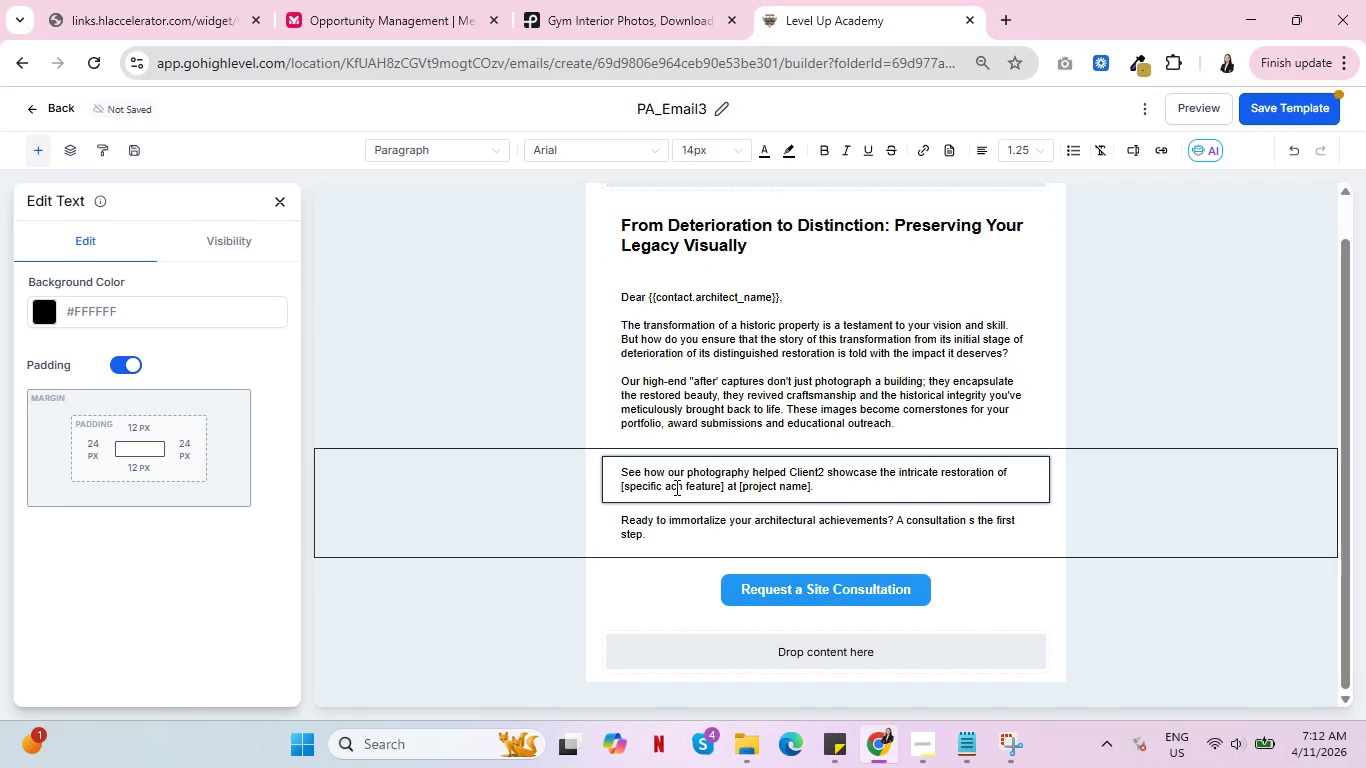 
left_click([675, 487])
 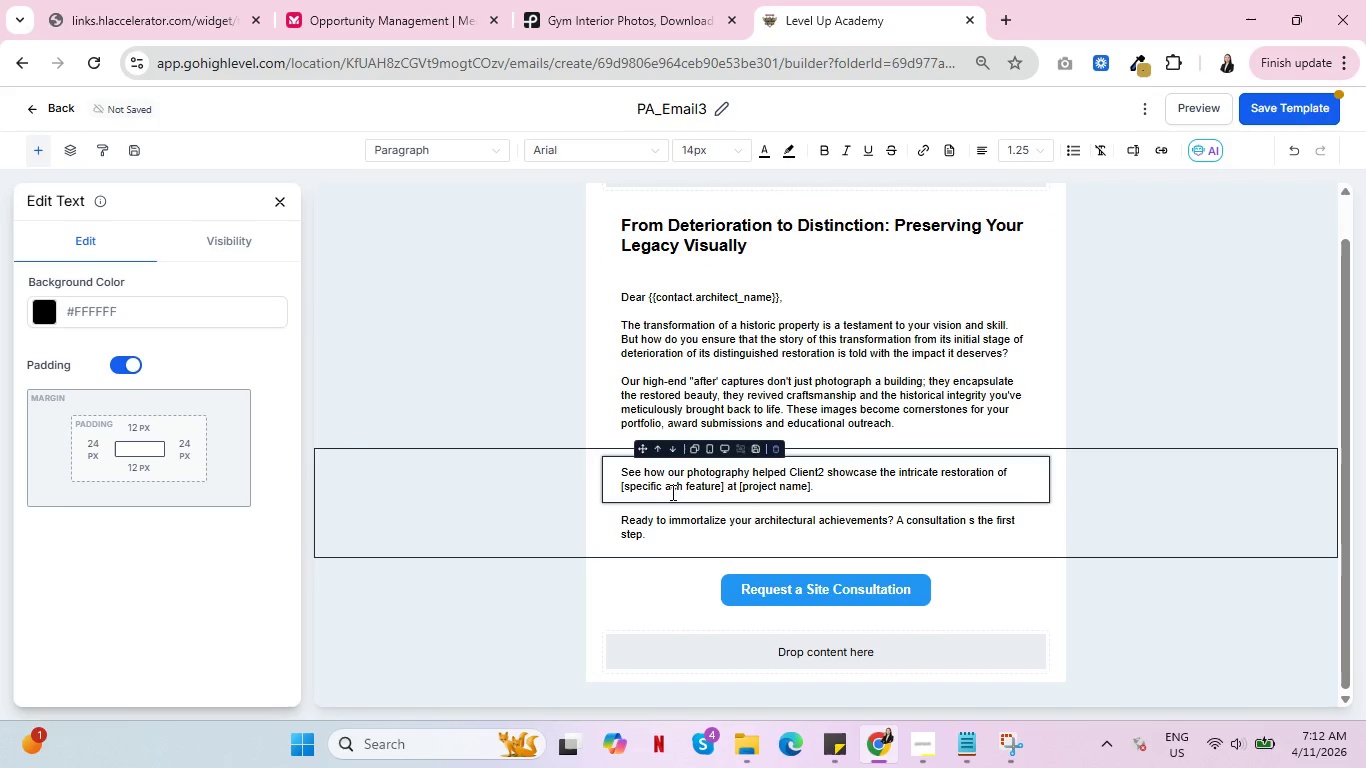 
left_click([671, 492])
 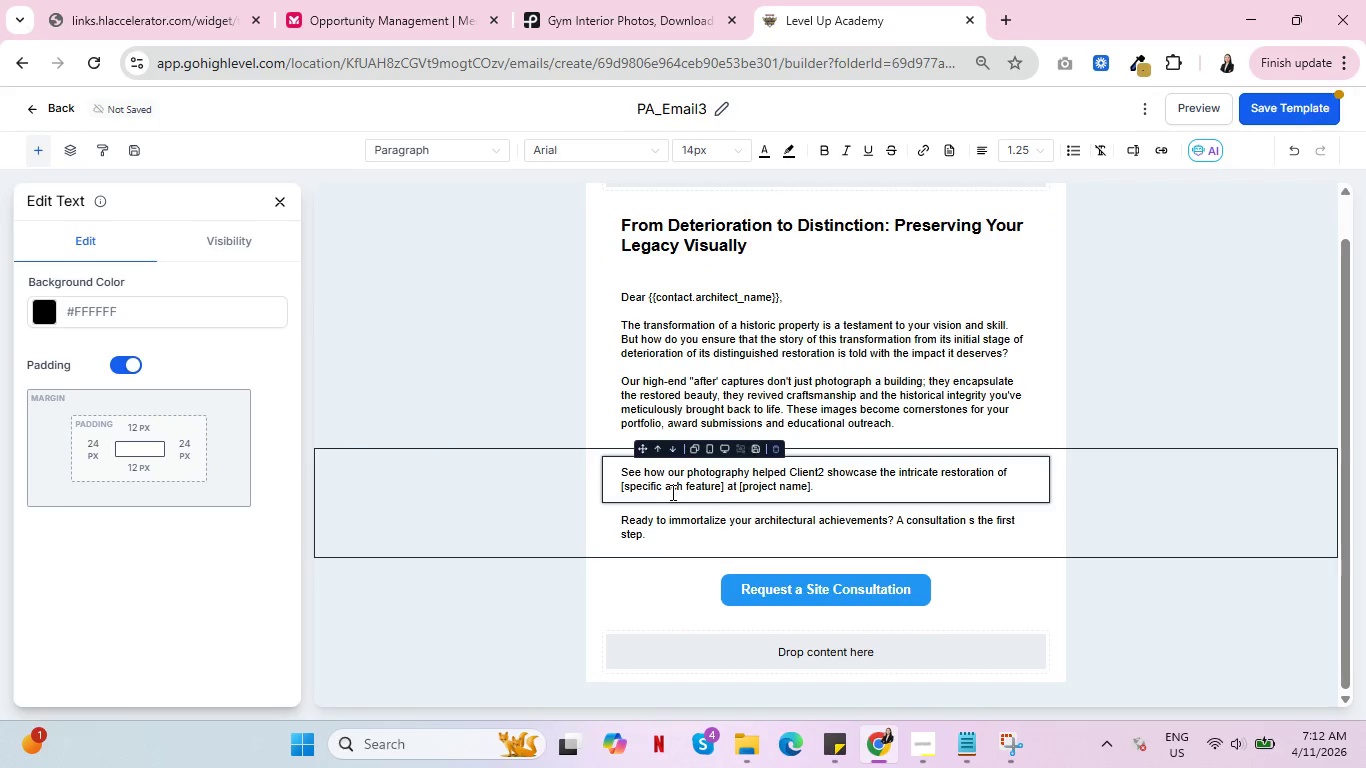 
key(R)
 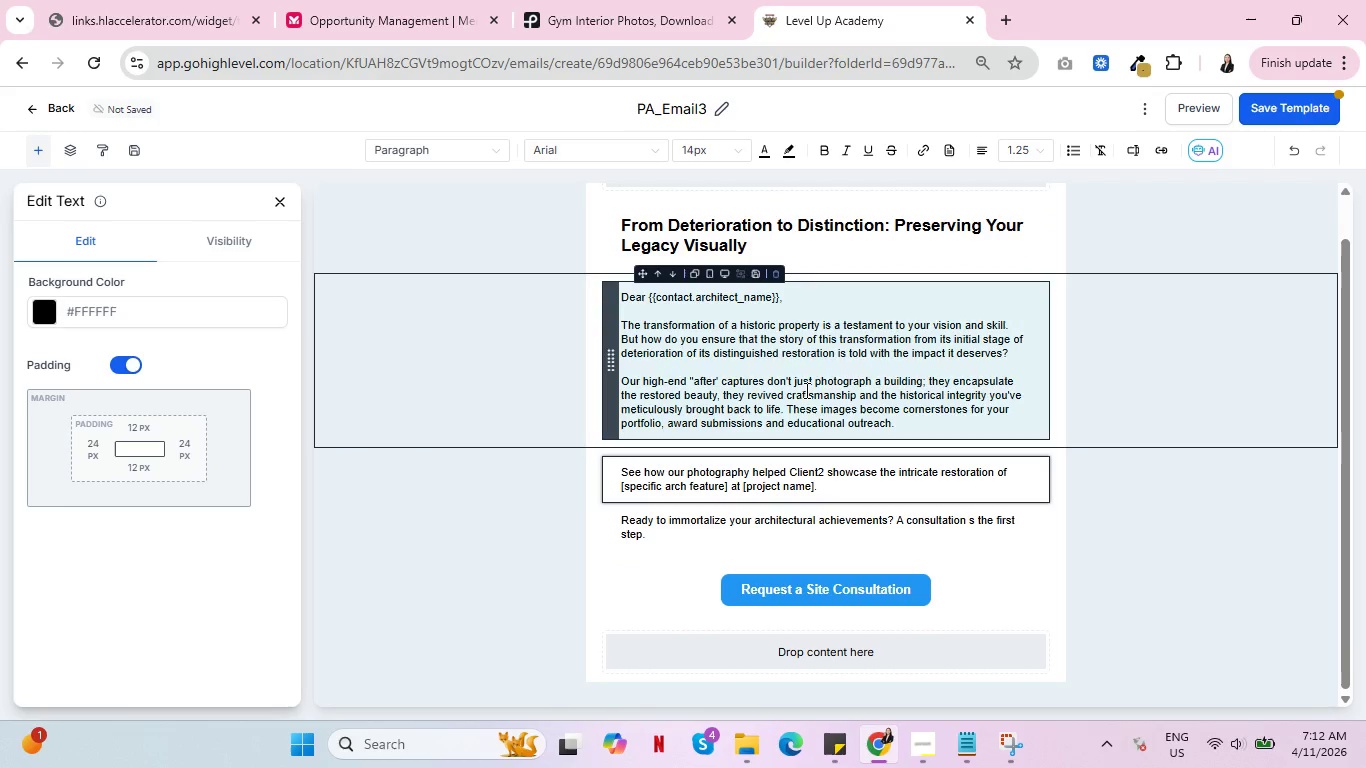 
left_click([805, 390])
 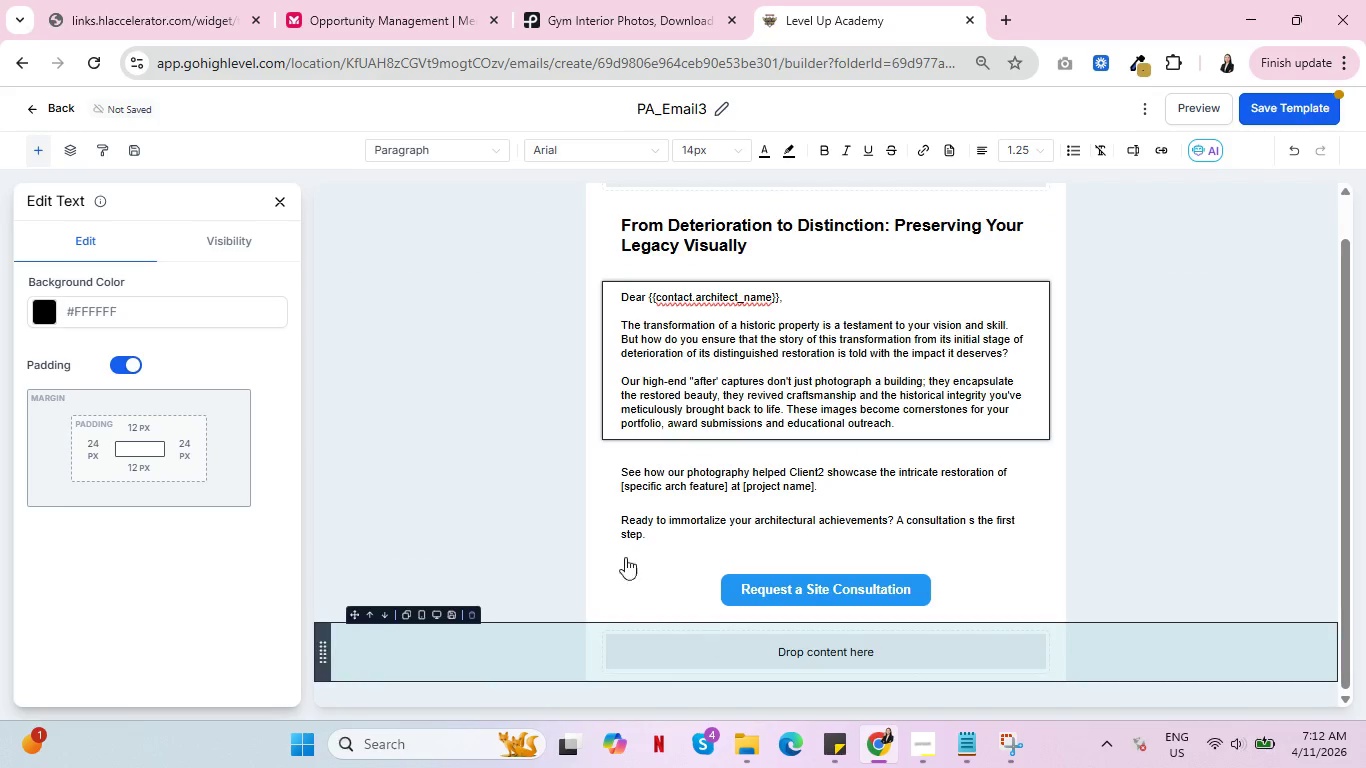 
left_click([277, 195])
 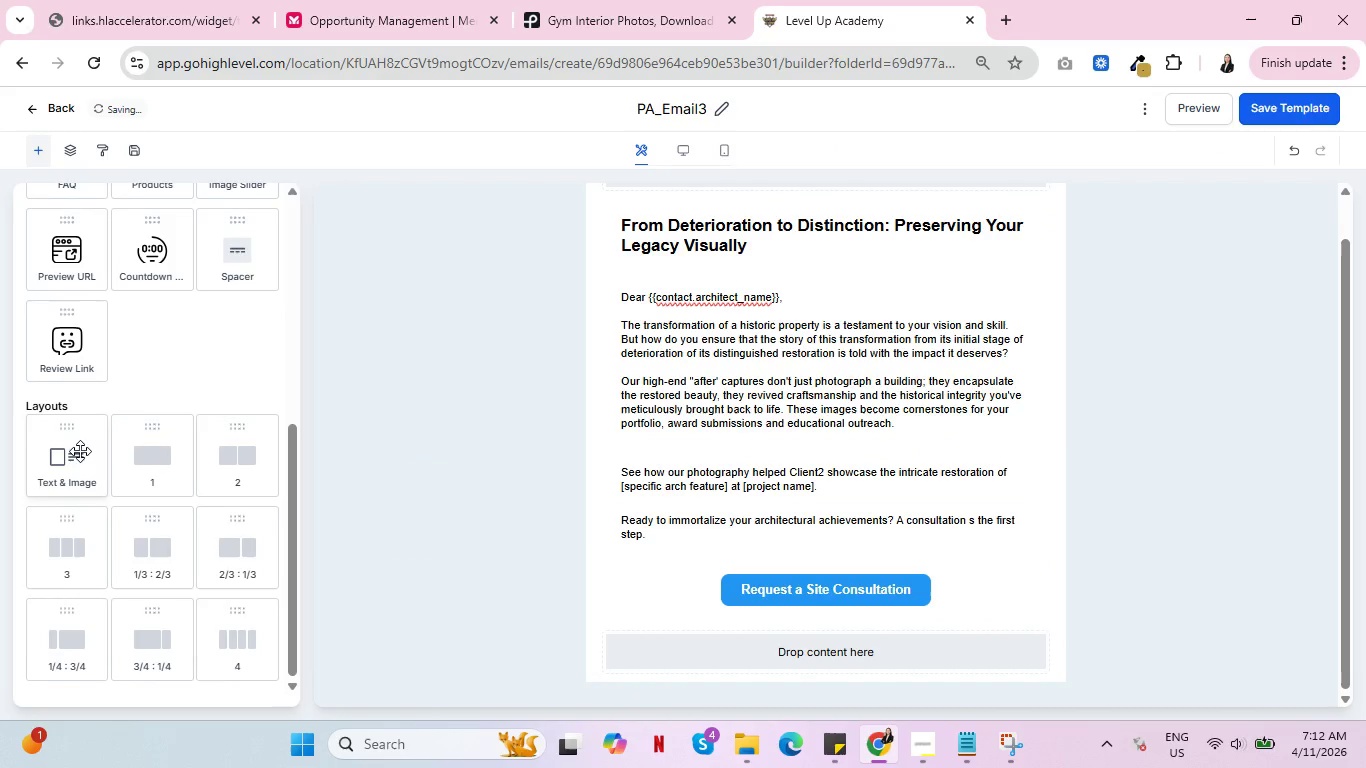 
scroll: coordinate [82, 451], scroll_direction: up, amount: 1.0
 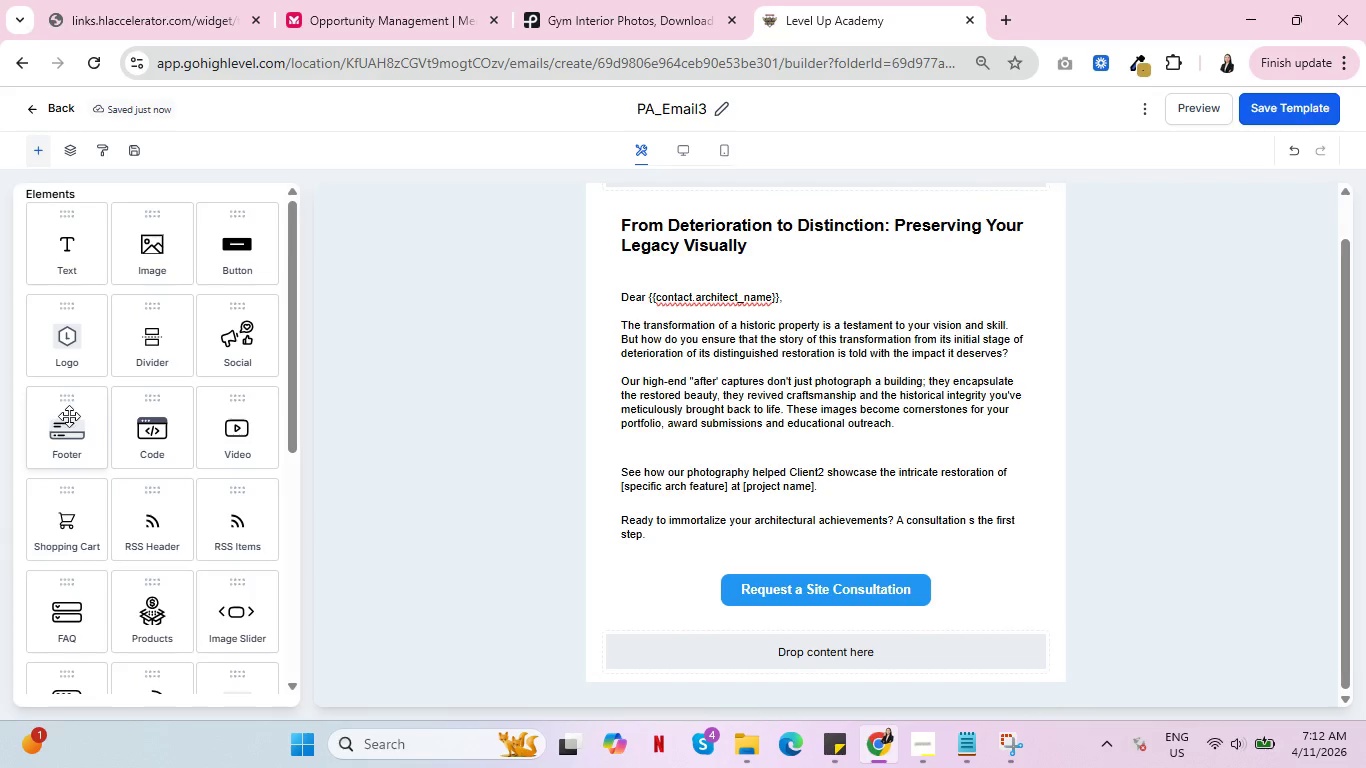 
left_click_drag(start_coordinate=[58, 422], to_coordinate=[823, 656])
 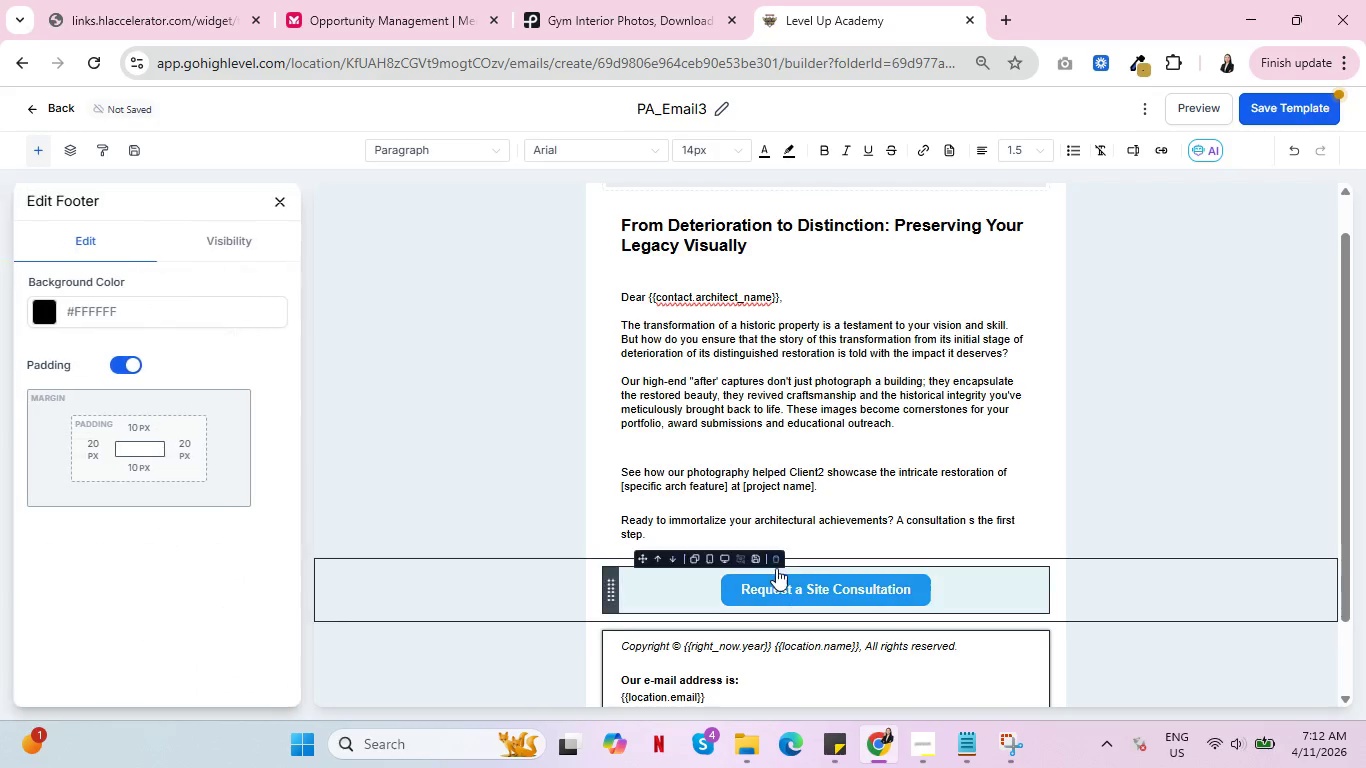 
scroll: coordinate [775, 568], scroll_direction: down, amount: 2.0
 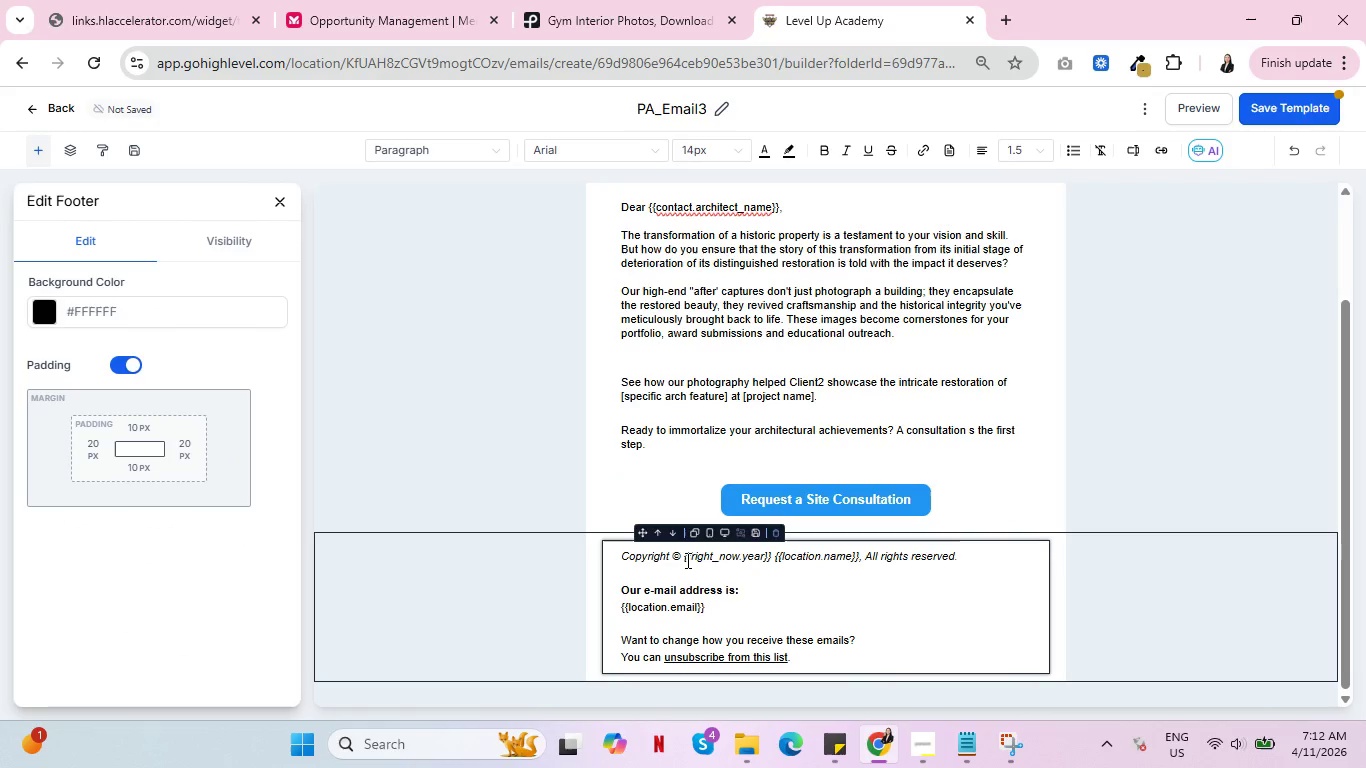 
left_click_drag(start_coordinate=[686, 560], to_coordinate=[770, 561])
 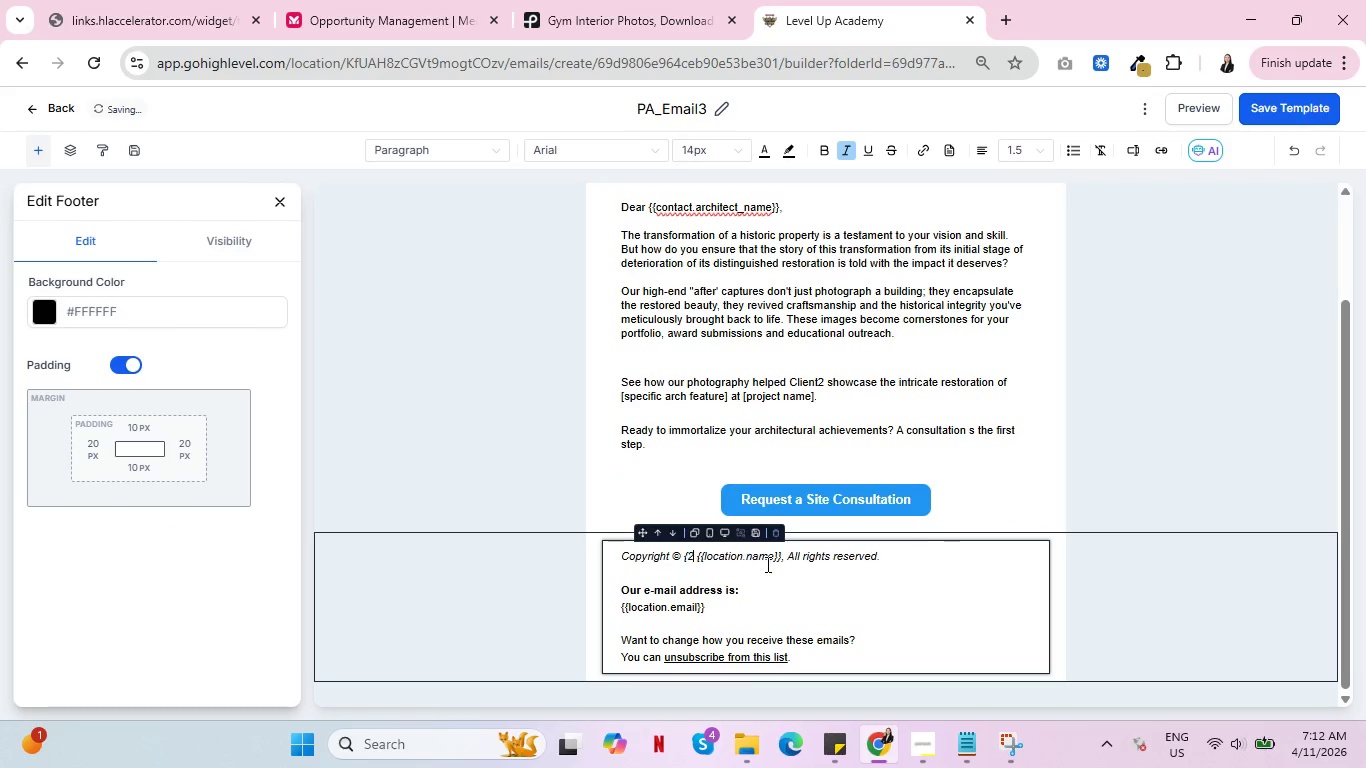 
type(2024)
 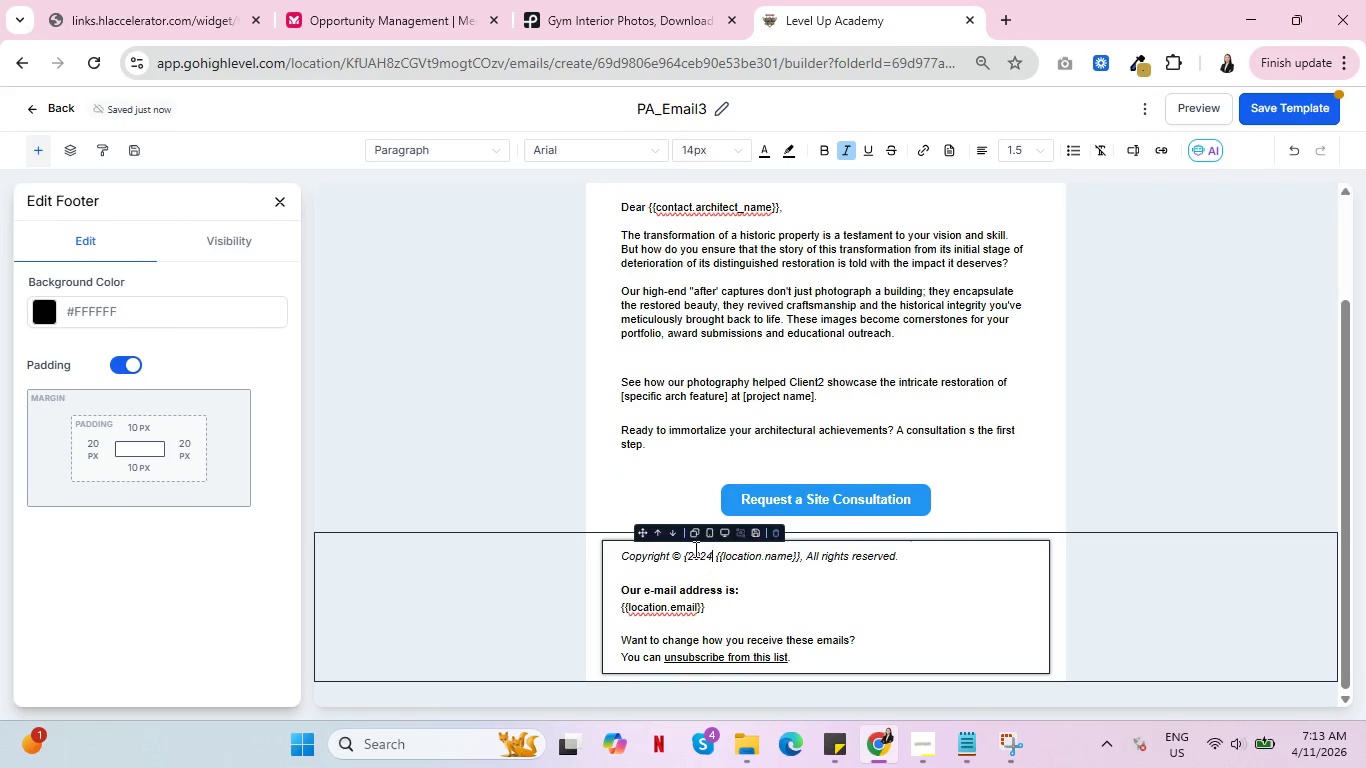 
left_click([686, 555])
 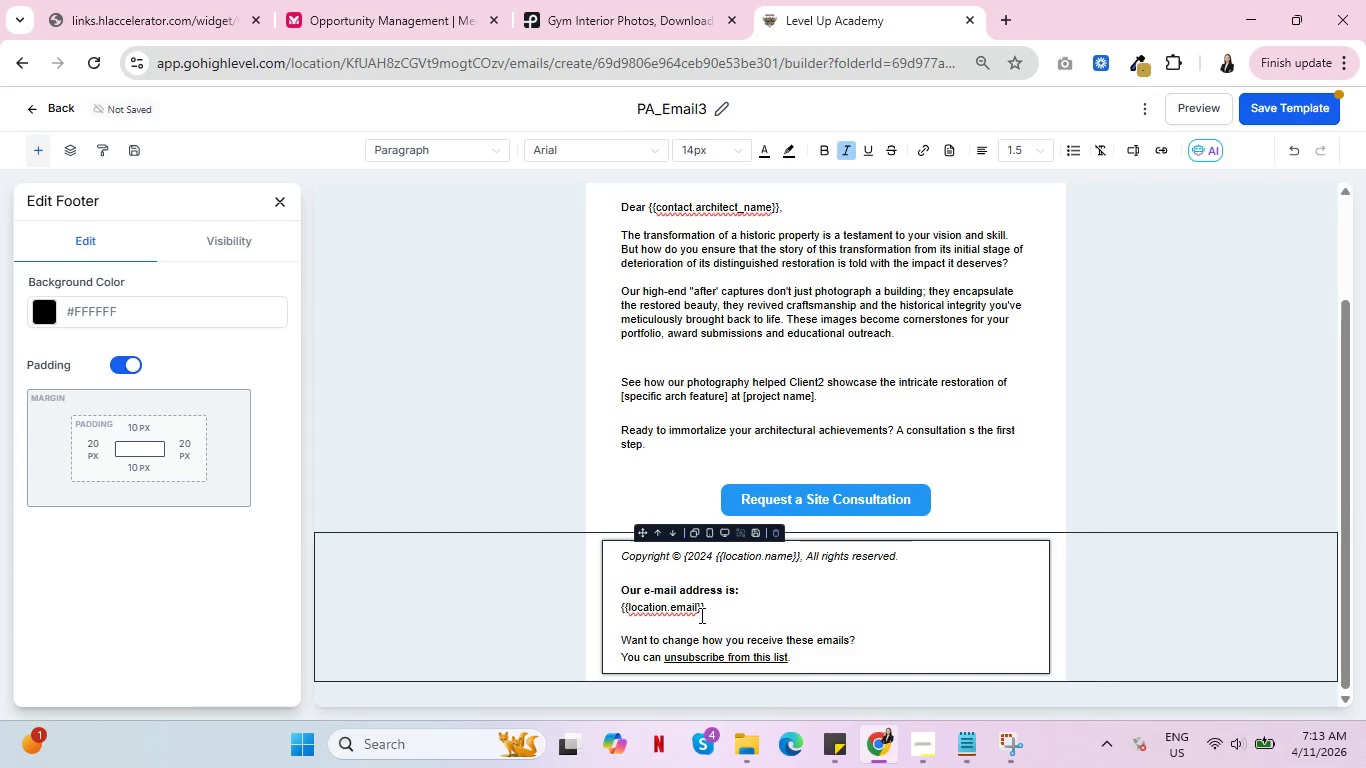 
key(Backspace)
 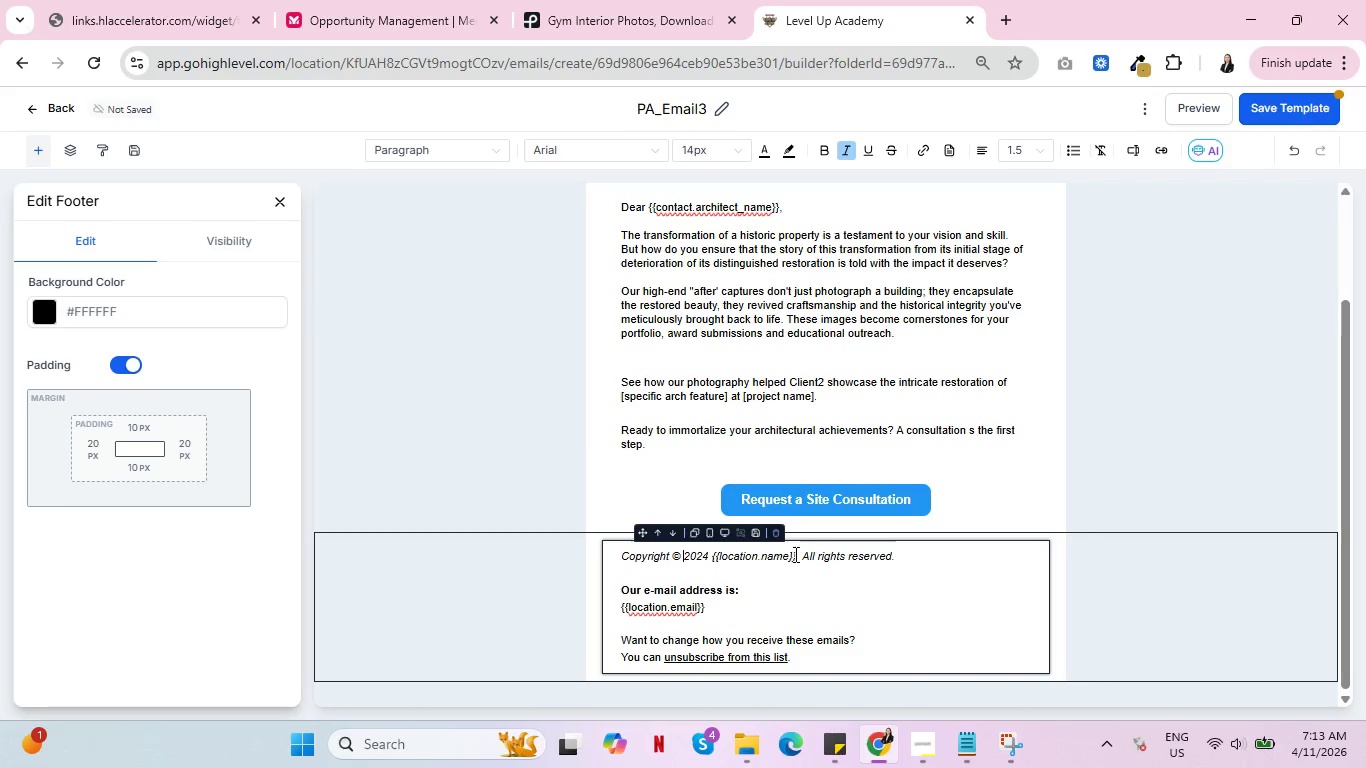 
left_click_drag(start_coordinate=[794, 554], to_coordinate=[757, 554])
 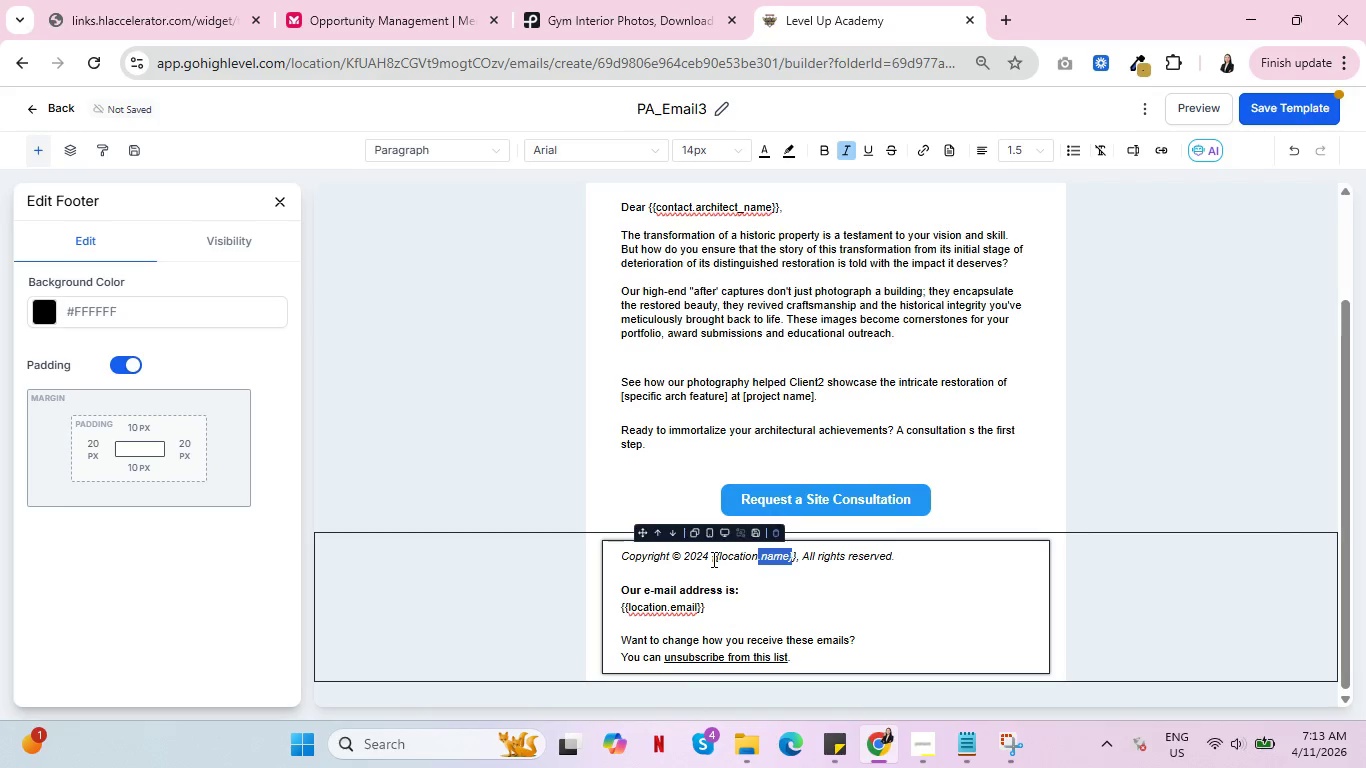 
left_click_drag(start_coordinate=[712, 559], to_coordinate=[797, 563])
 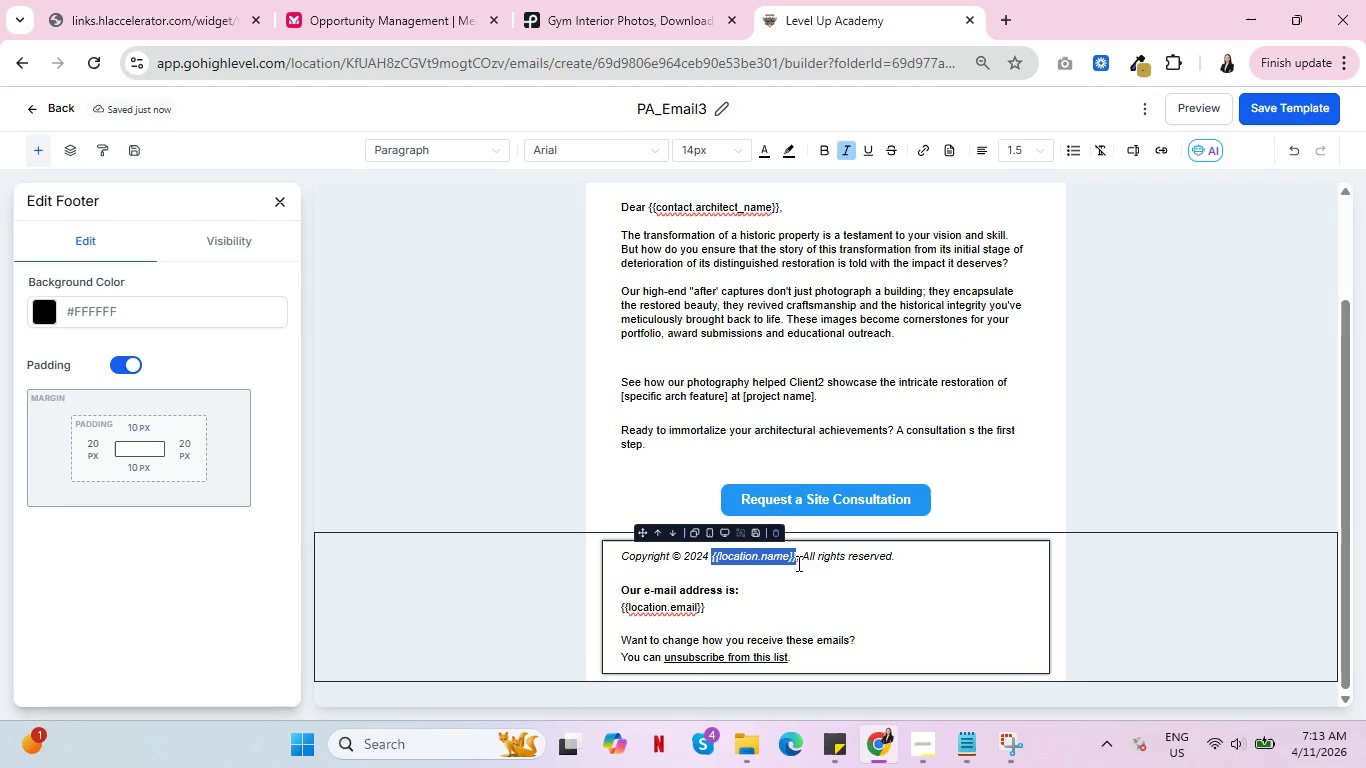 
hold_key(key=ShiftRight, duration=1.45)
 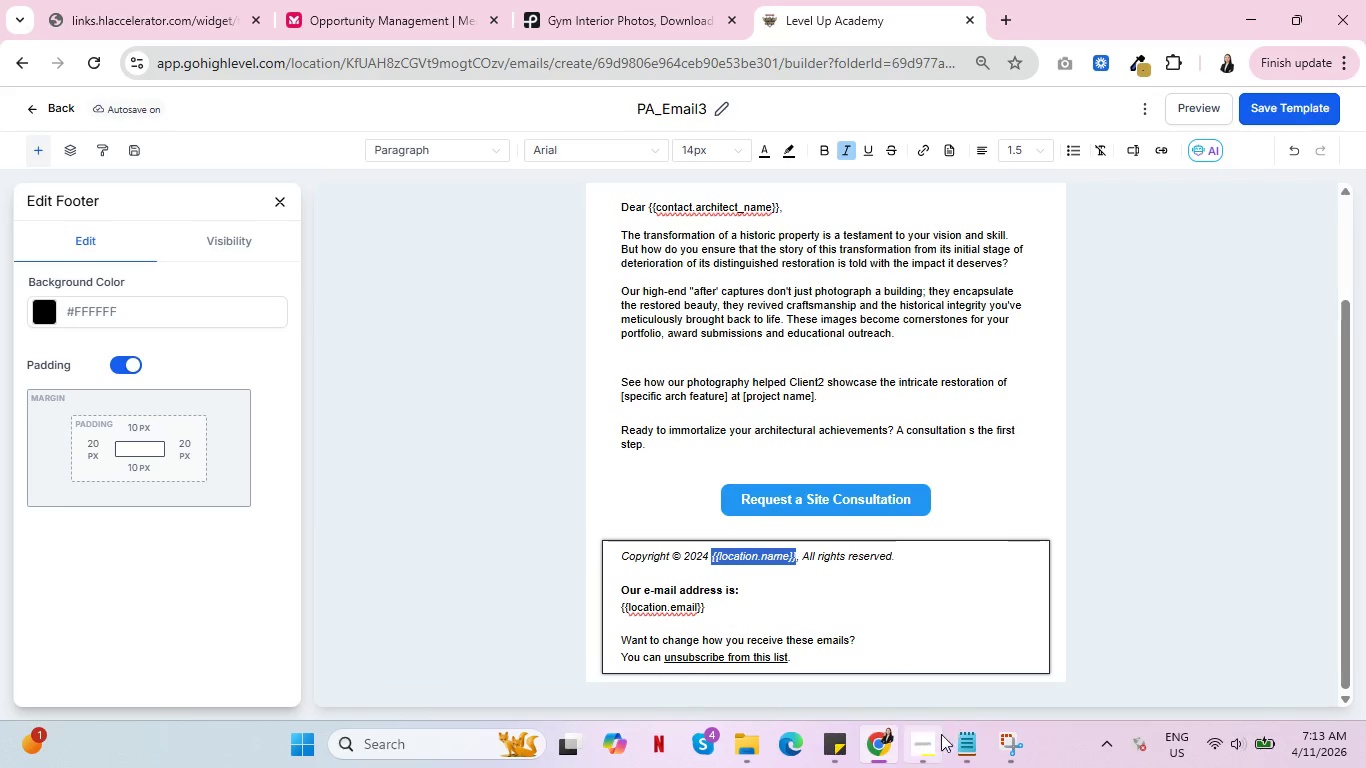 
left_click([929, 740])